 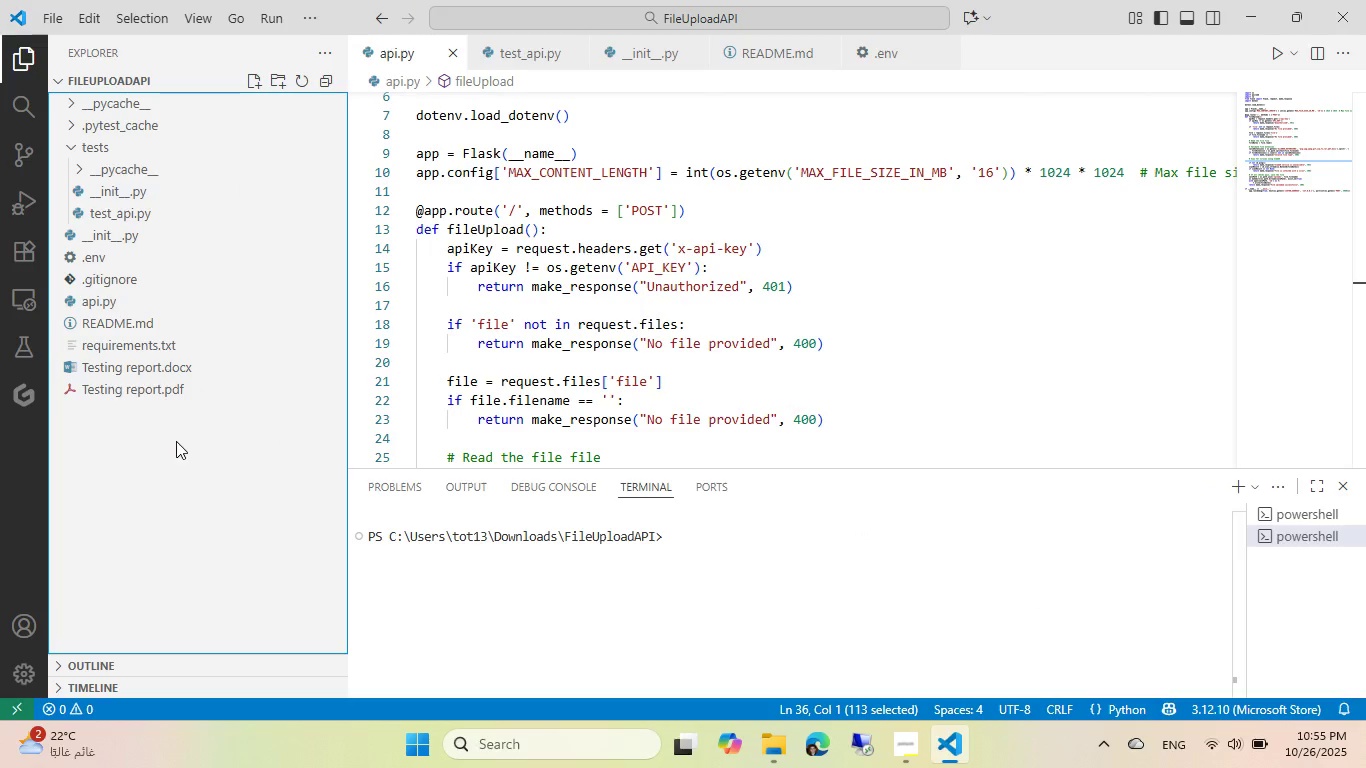 
left_click([155, 308])
 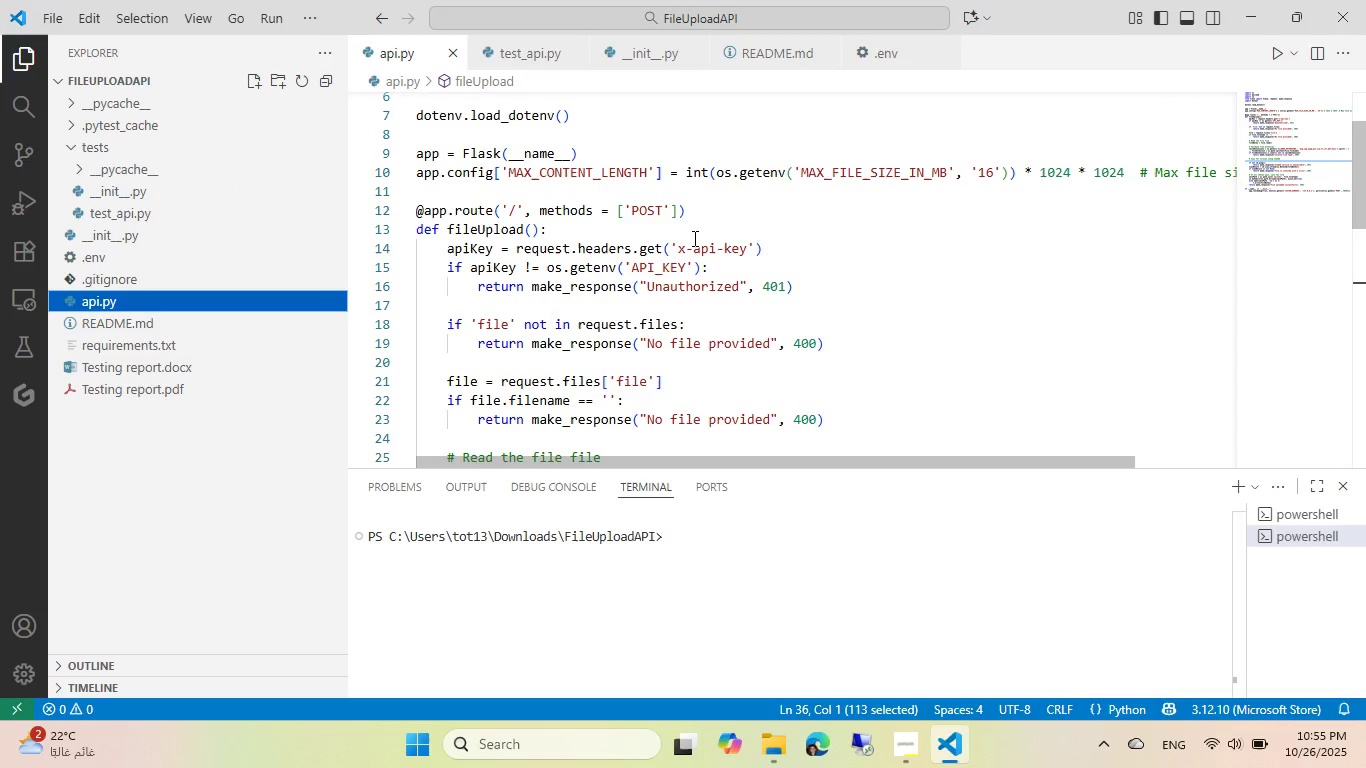 
scroll: coordinate [603, 296], scroll_direction: down, amount: 8.0
 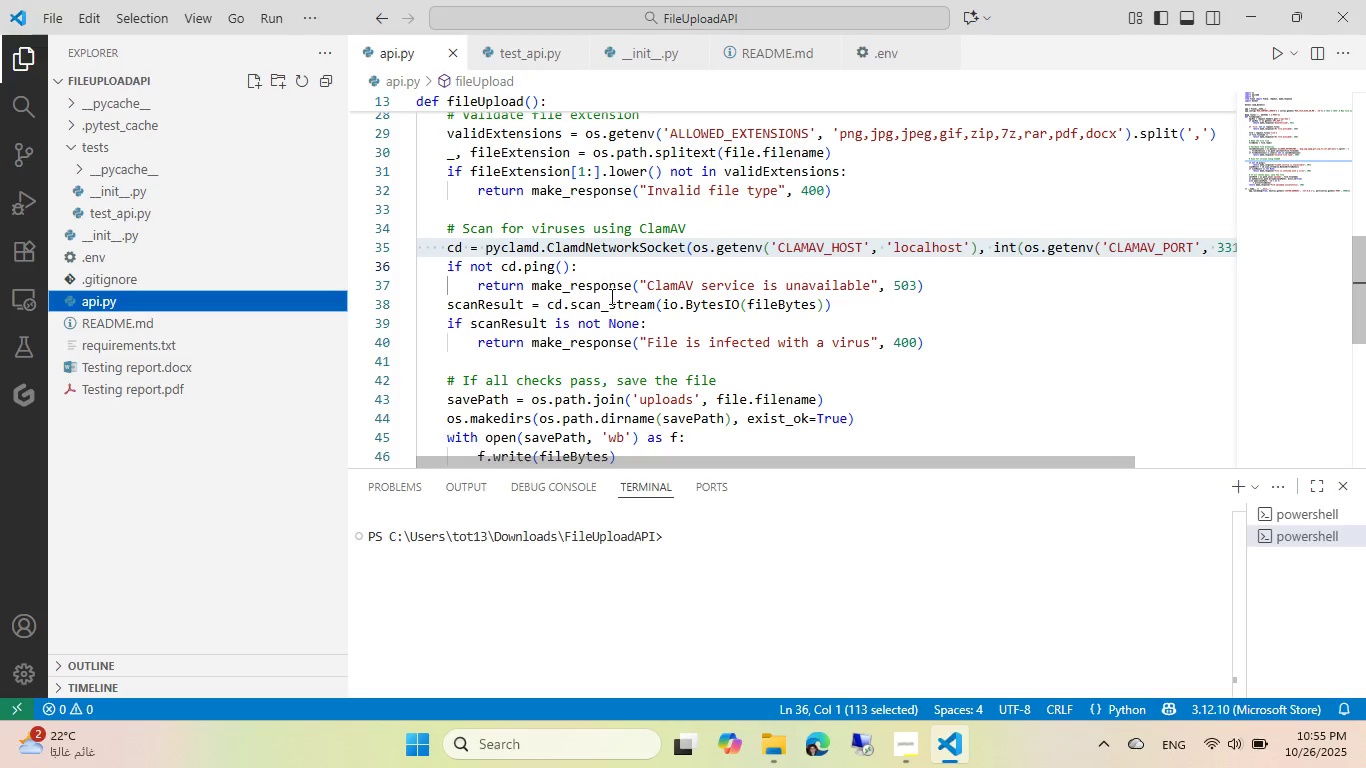 
left_click([610, 295])
 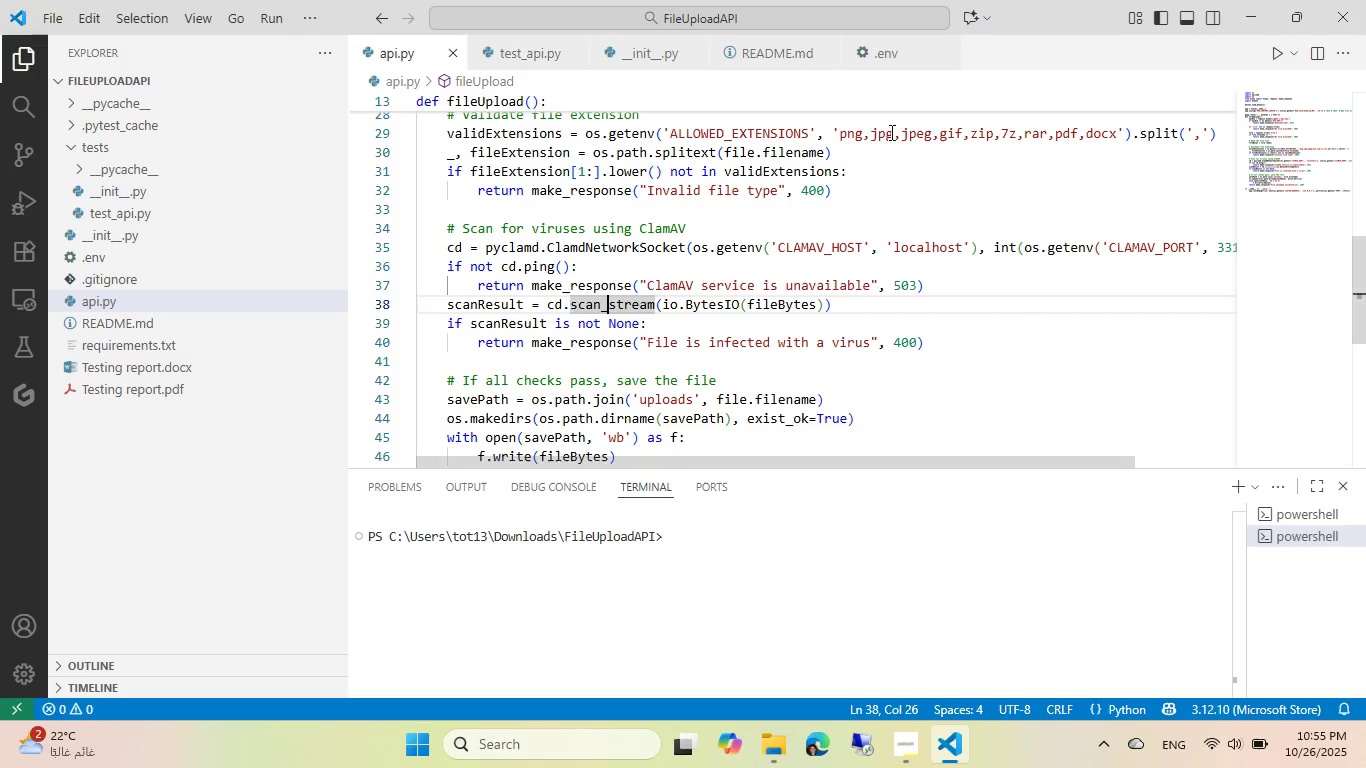 
mouse_move([646, 309])
 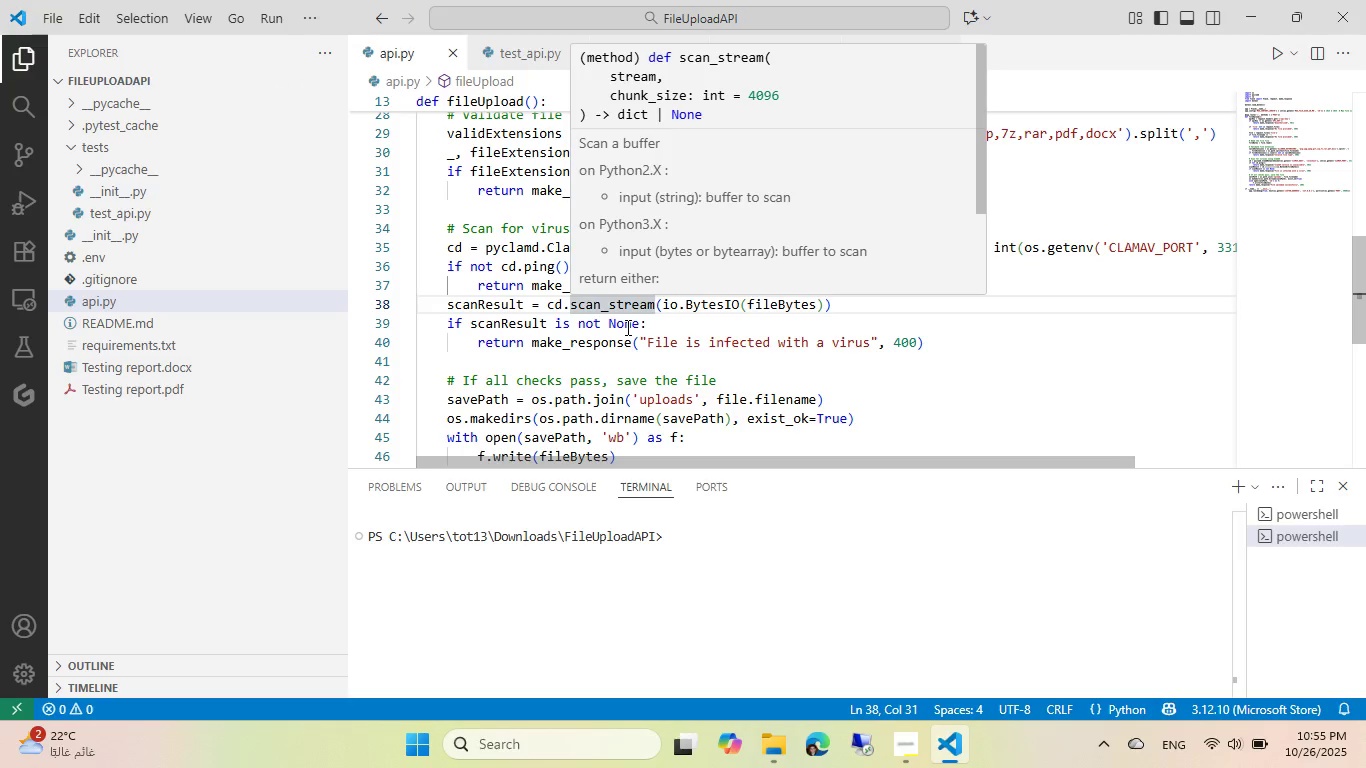 
left_click([626, 327])
 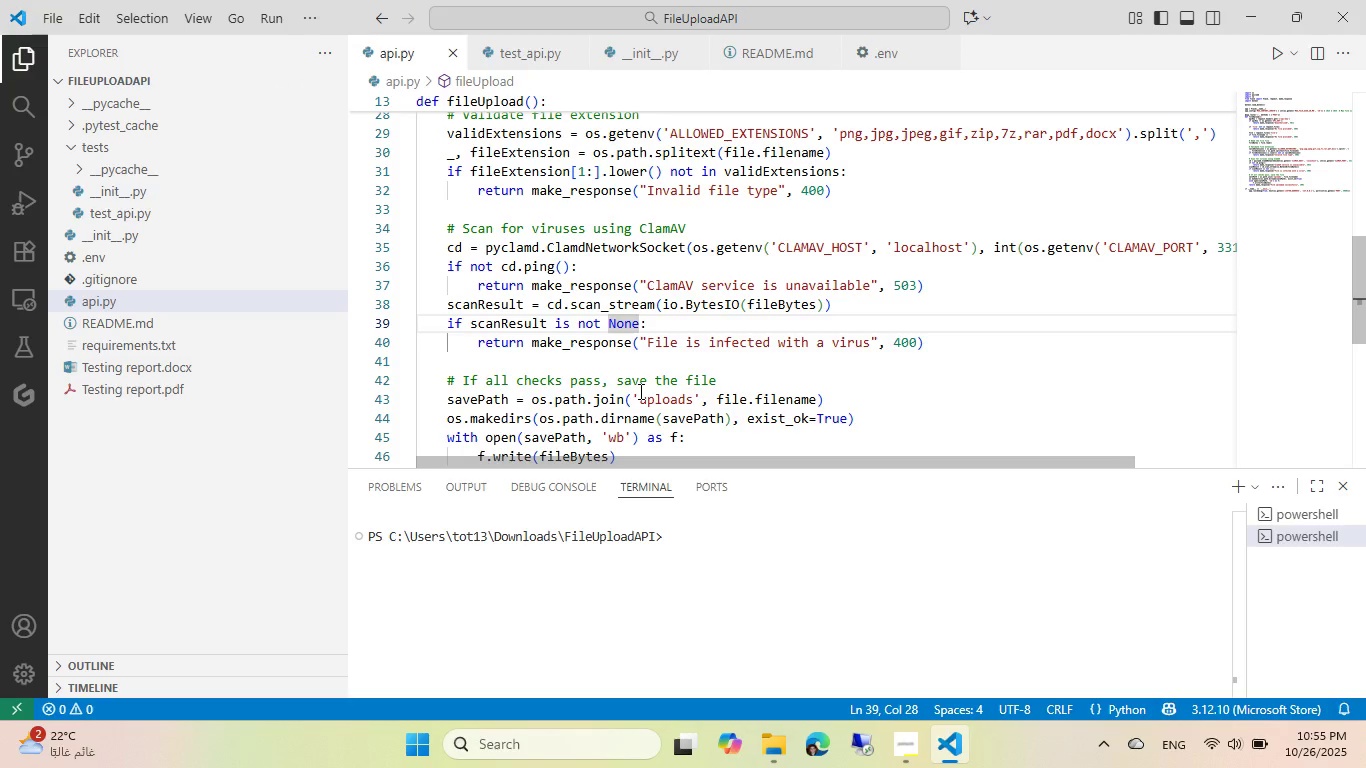 
key(Alt+AltLeft)
 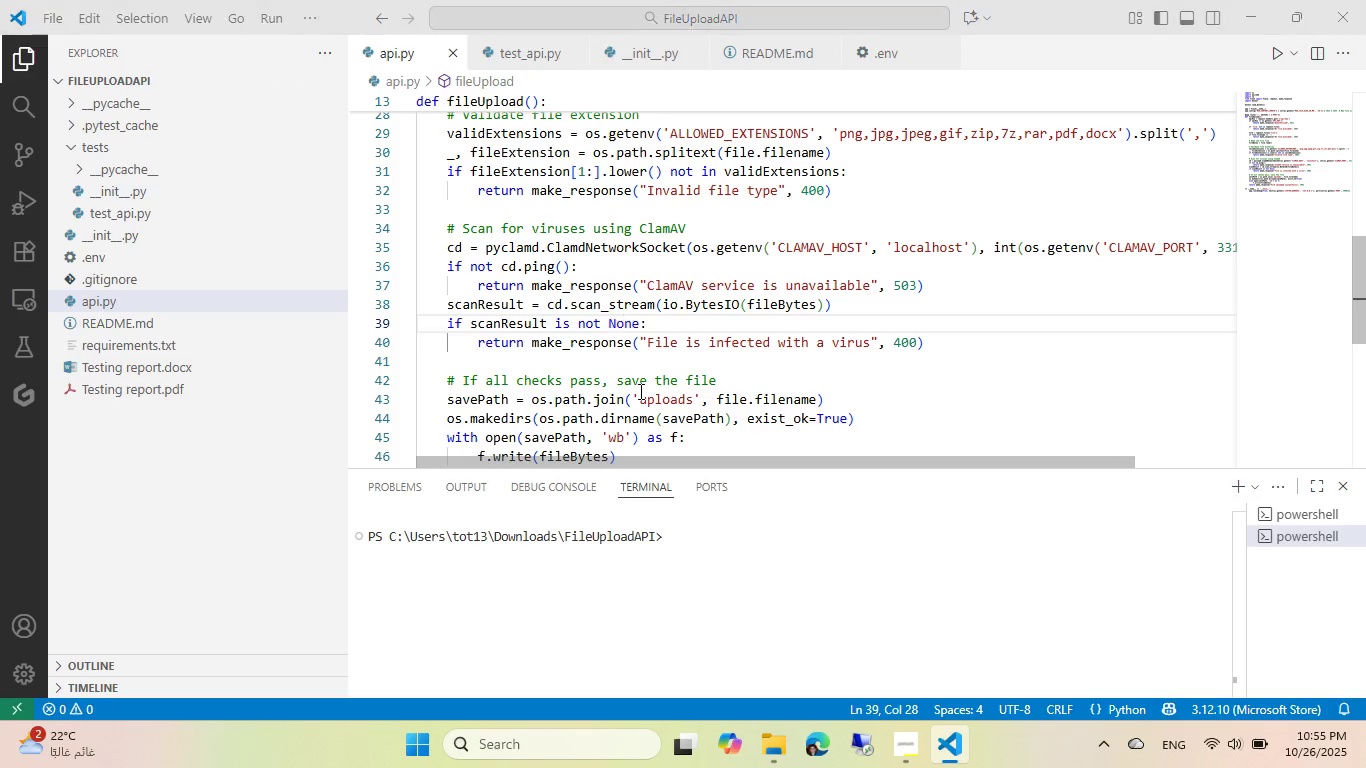 
key(Tab)